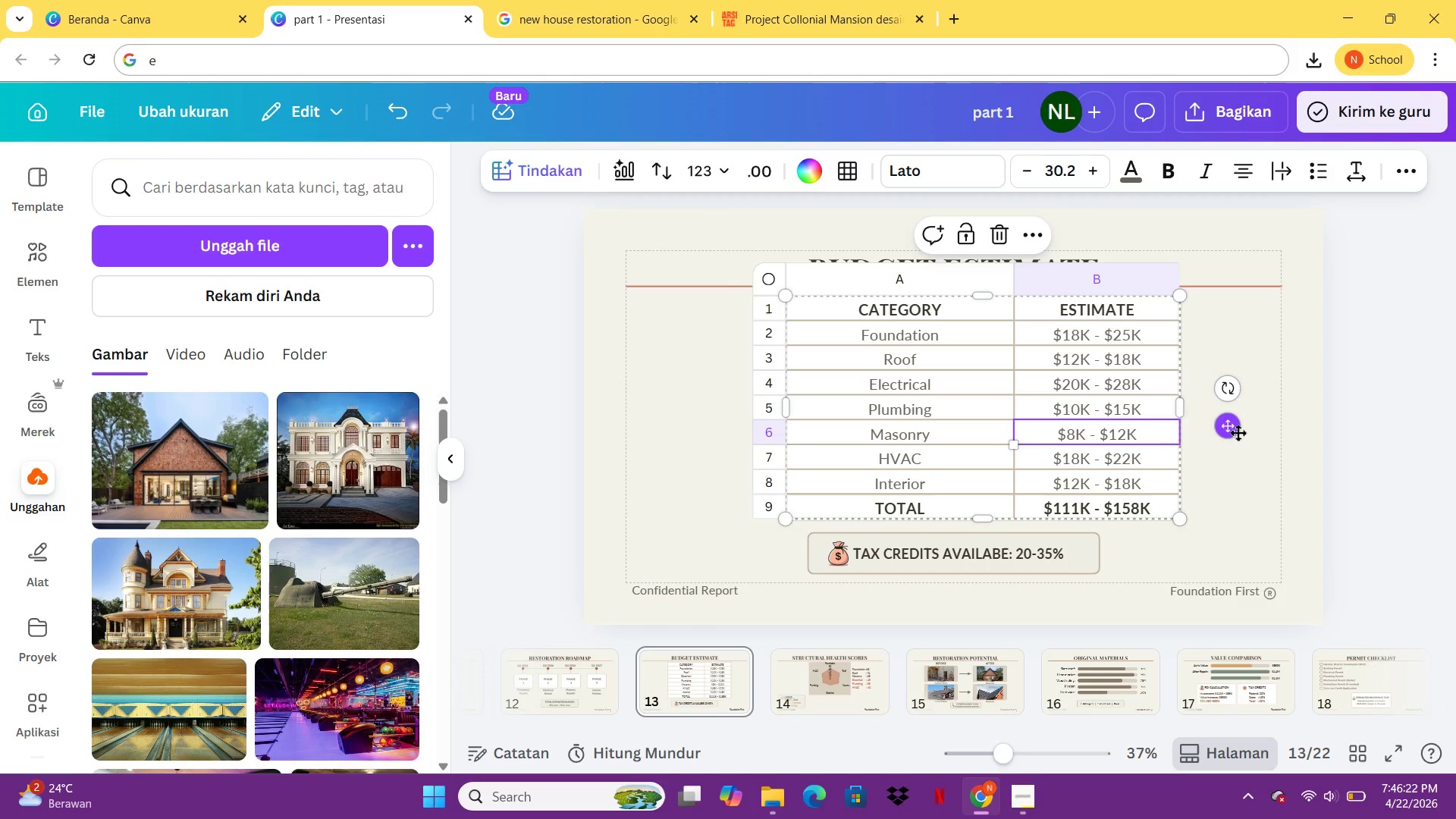 
left_click_drag(start_coordinate=[1238, 432], to_coordinate=[1208, 436])
 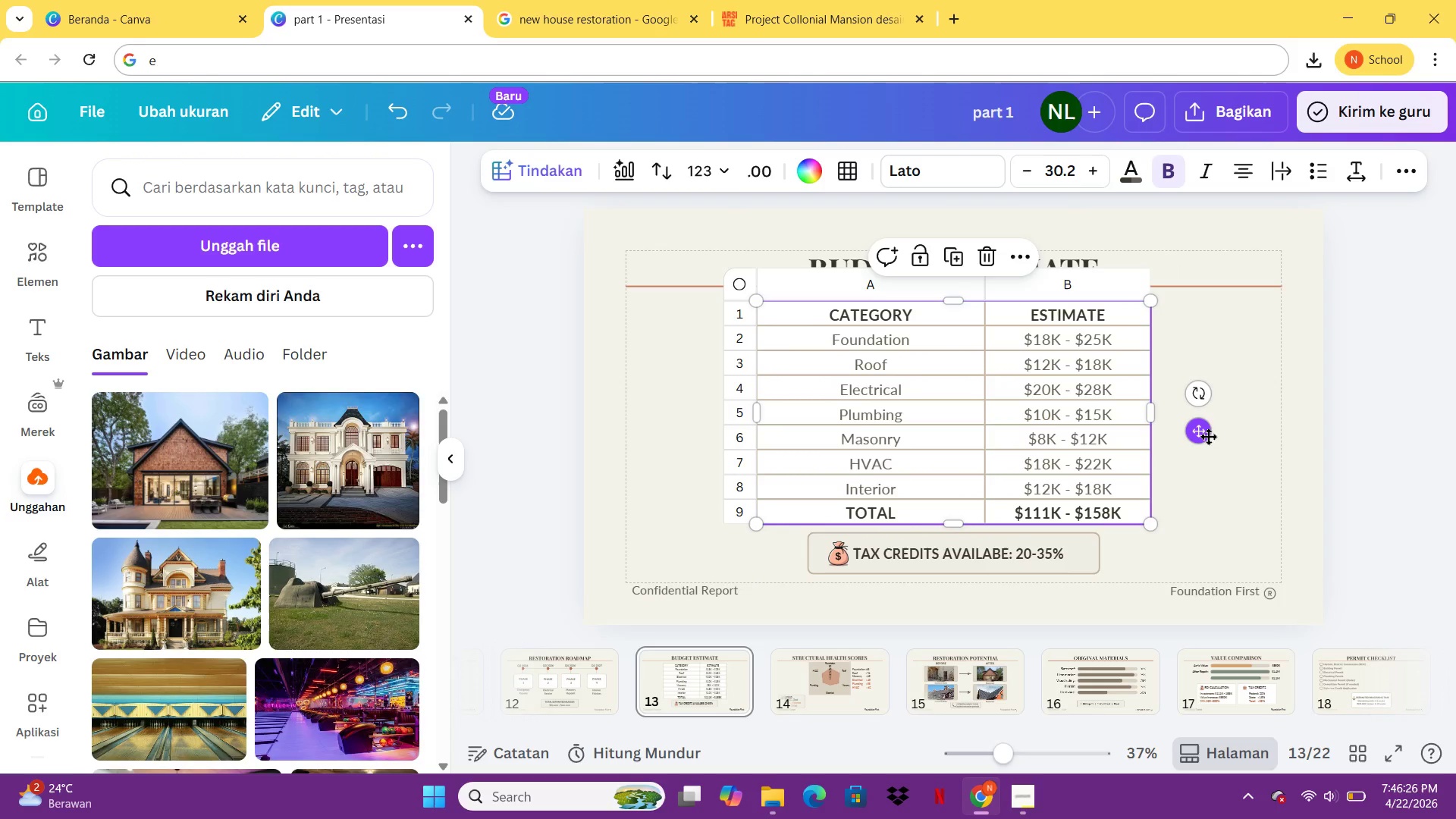 
key(ArrowUp)
 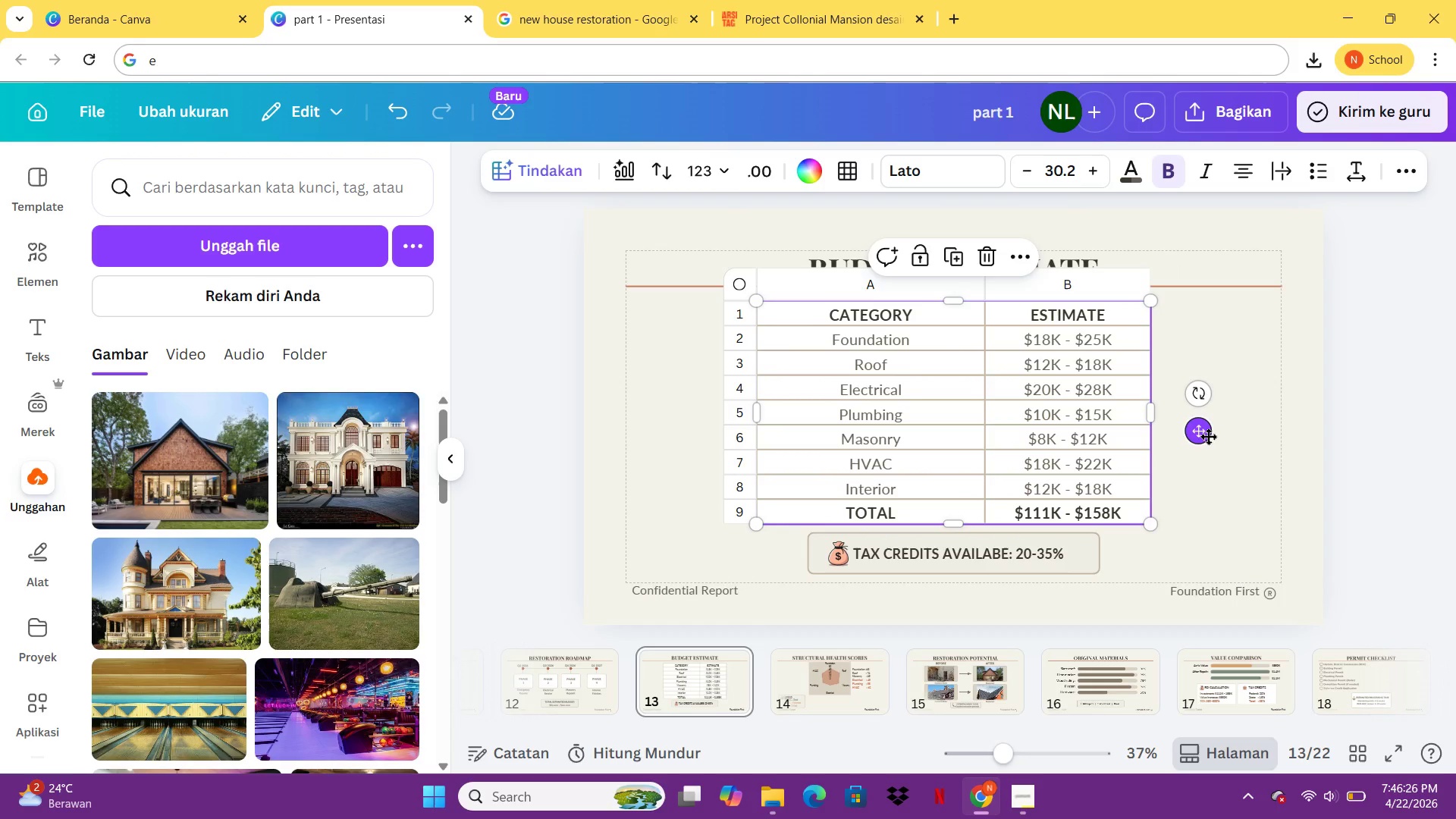 
key(ArrowUp)
 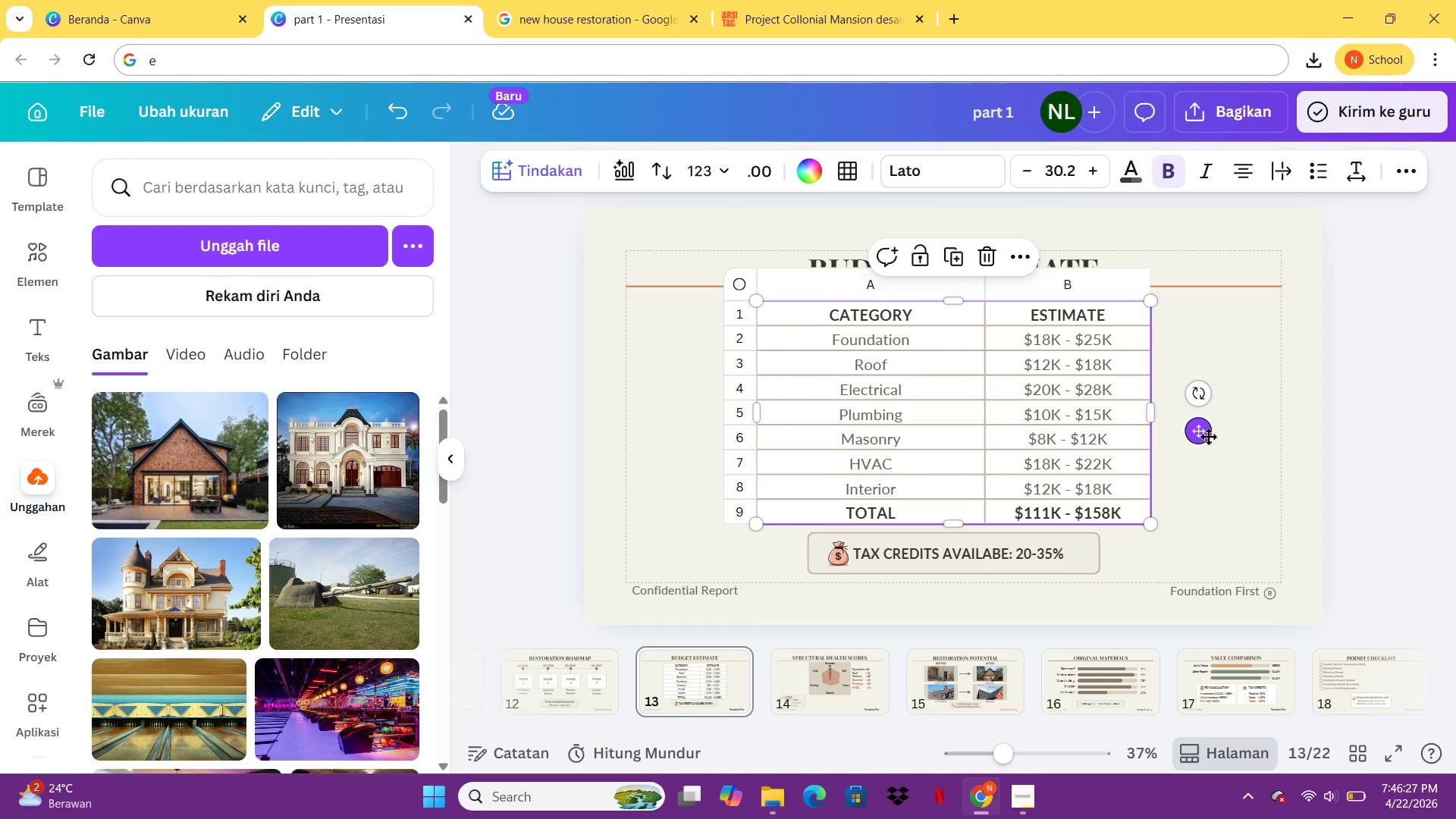 
key(ArrowUp)
 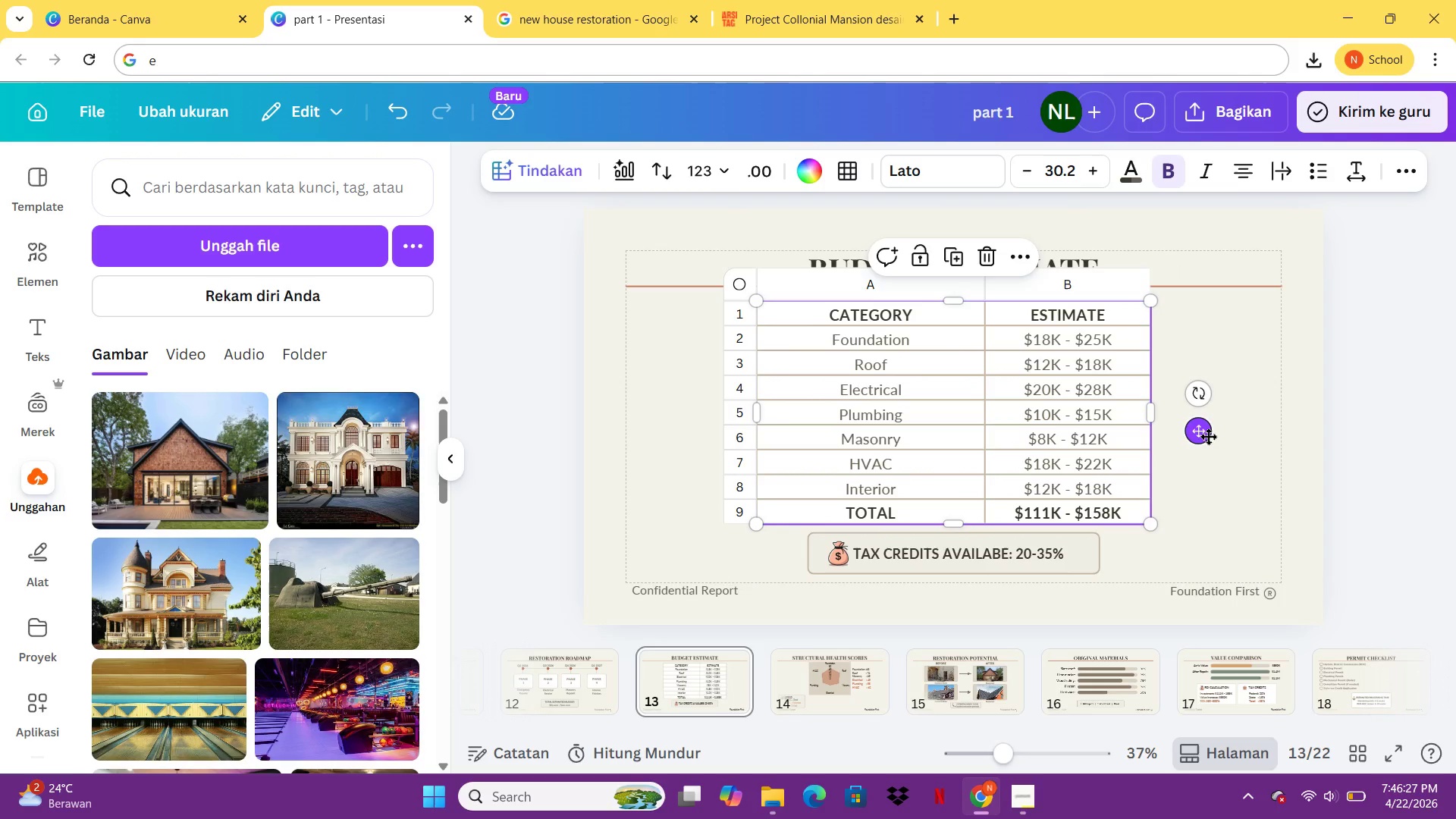 
left_click([1208, 436])
 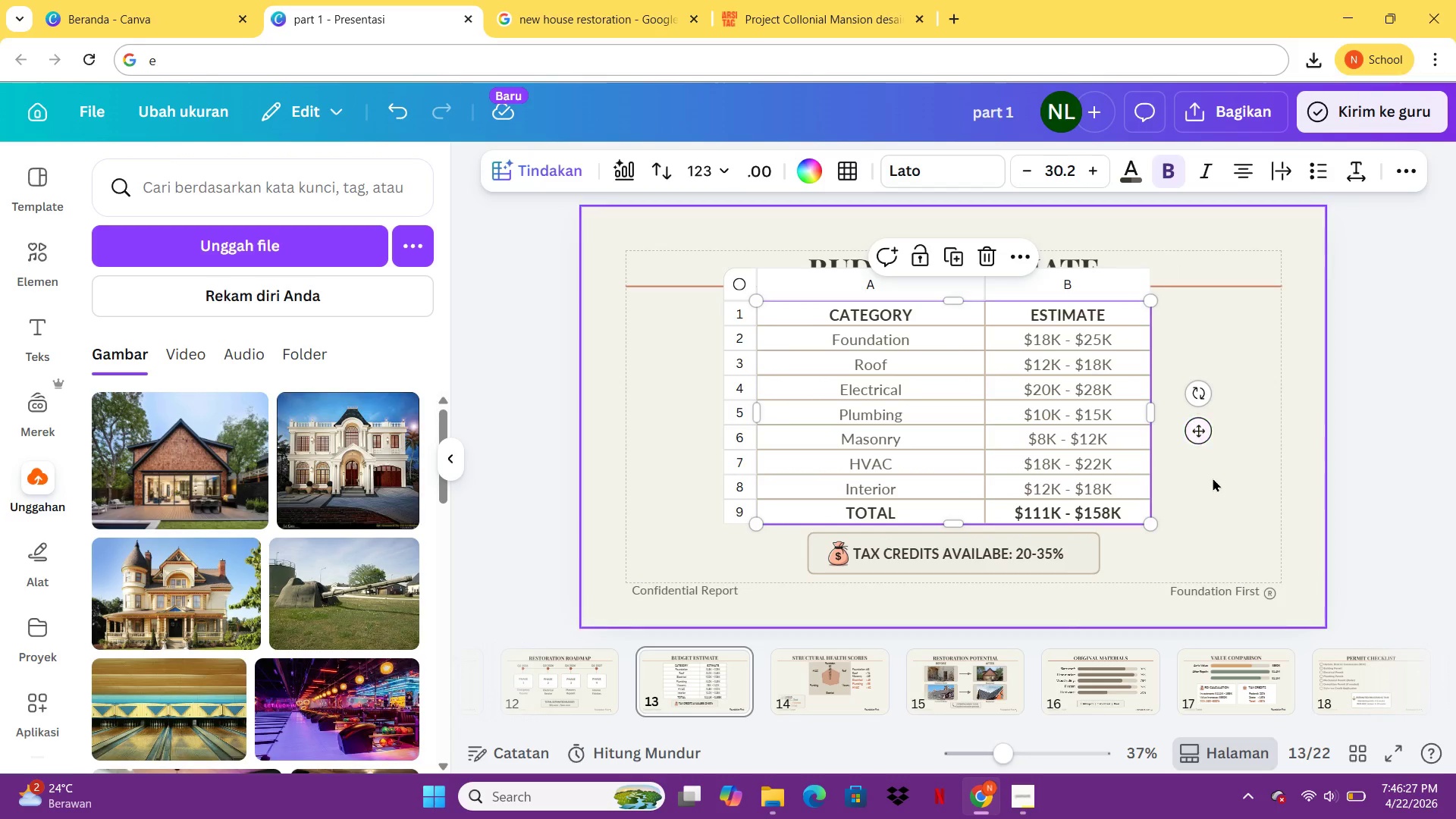 
left_click([1213, 478])
 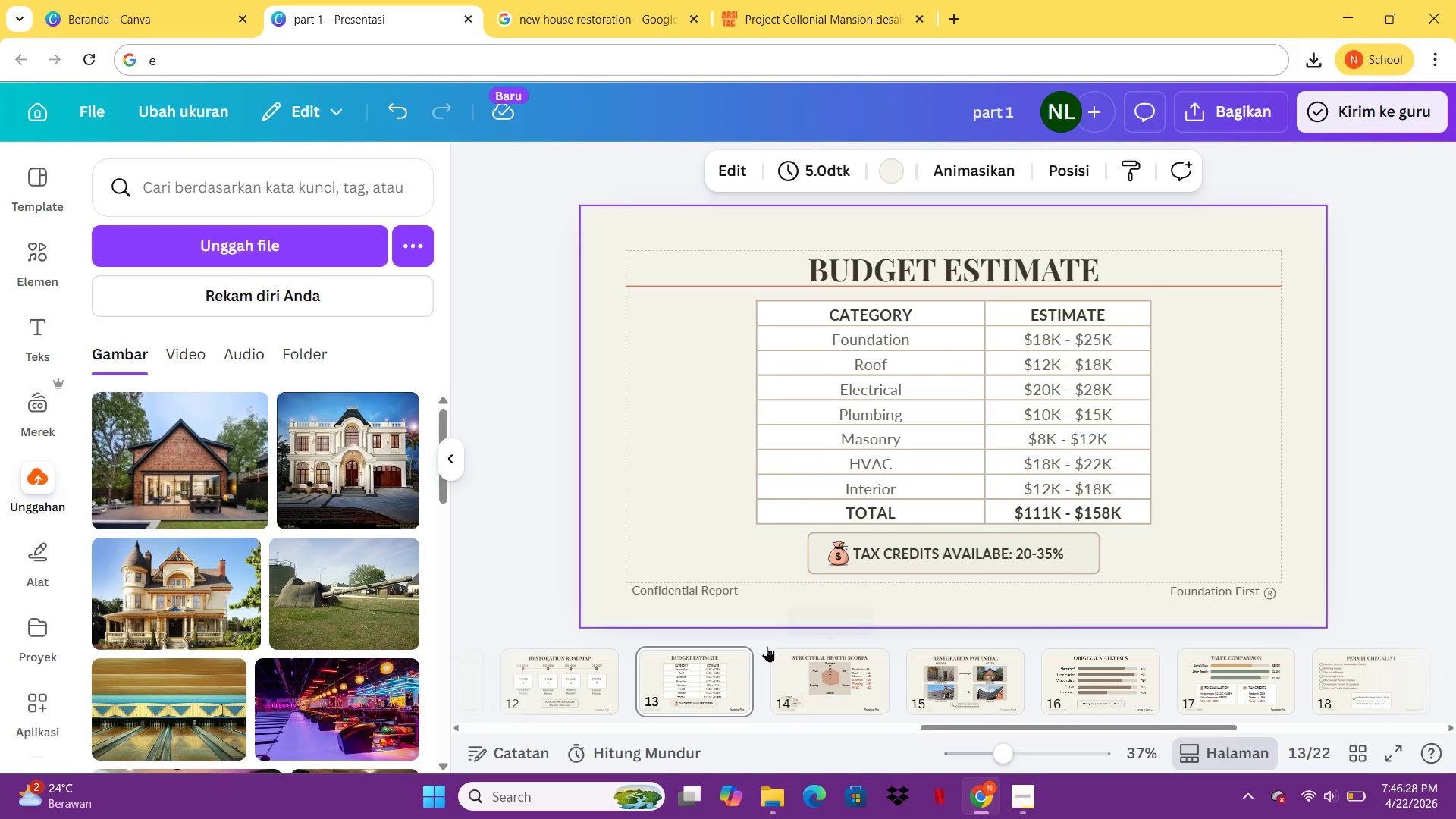 
key(ArrowLeft)
 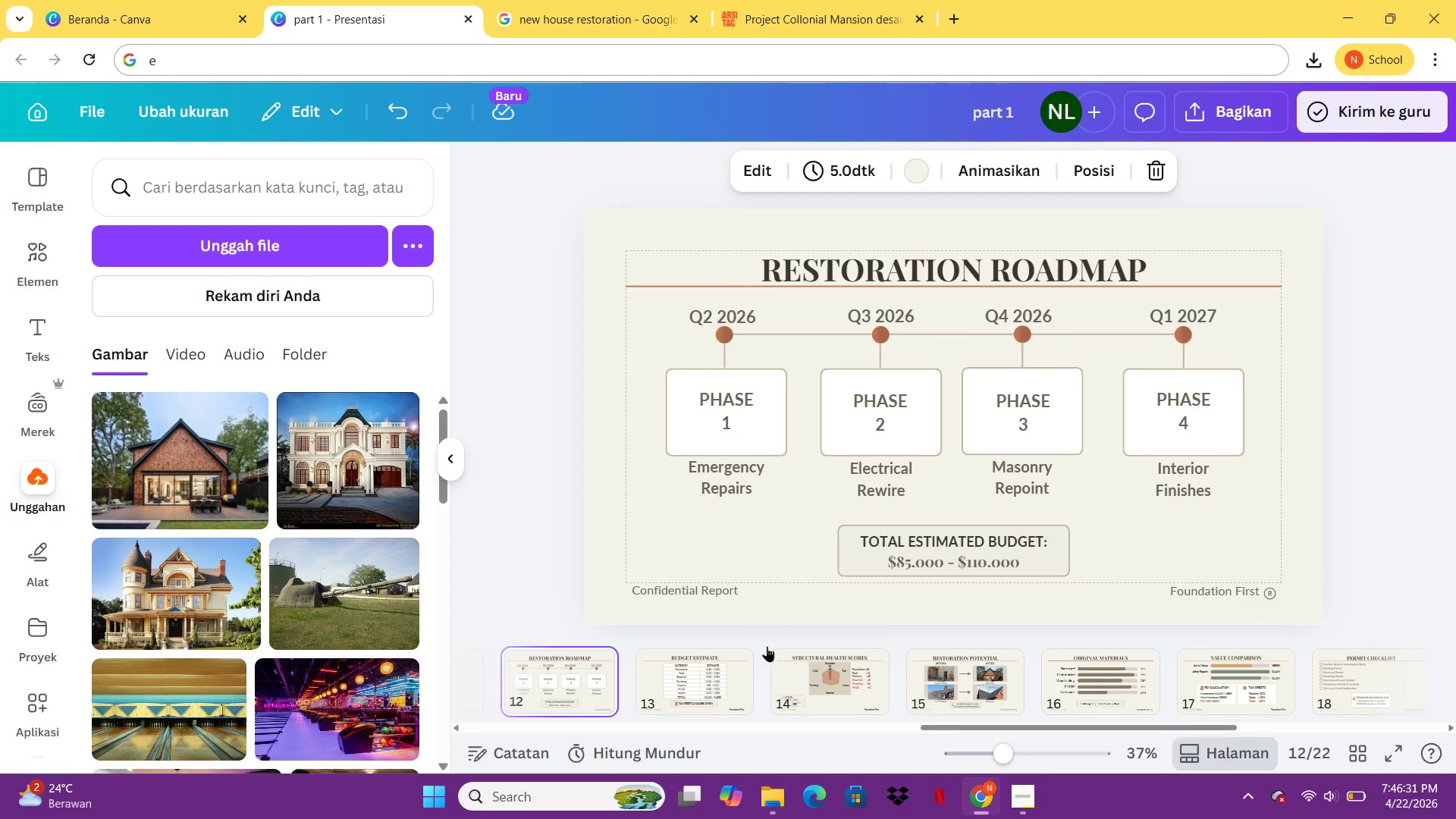 
key(ArrowLeft)
 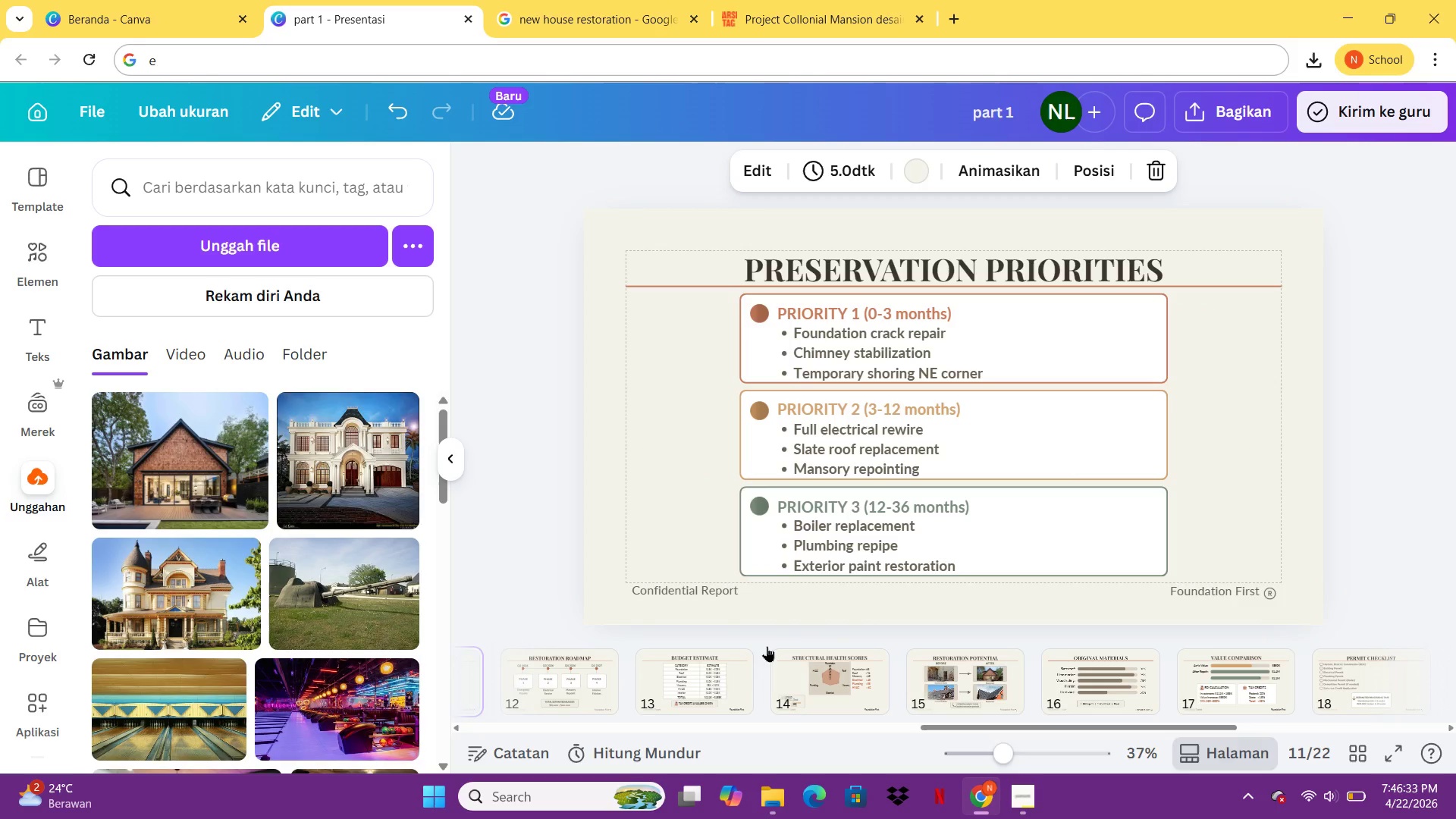 
key(ArrowLeft)
 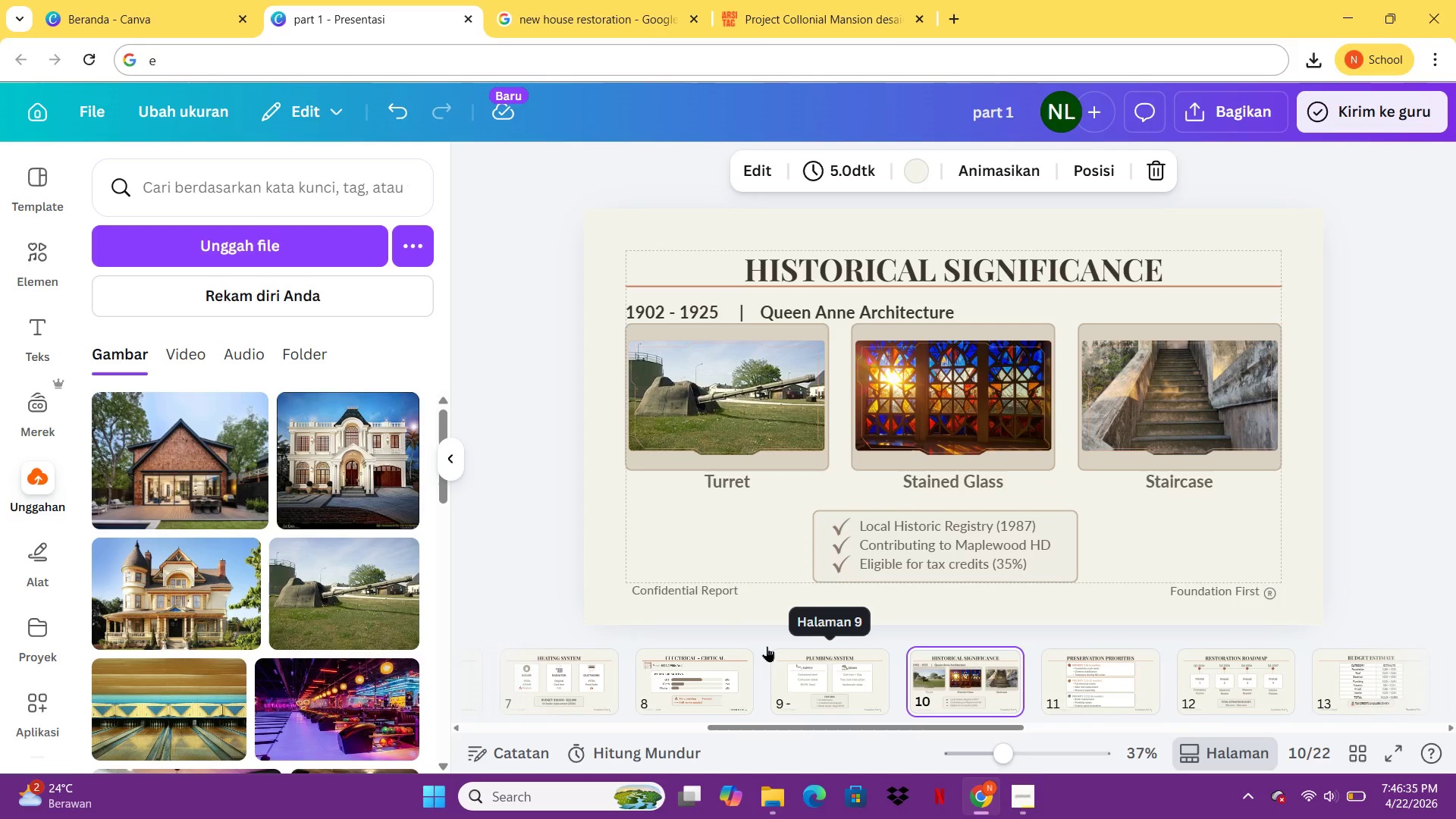 
key(ArrowLeft)
 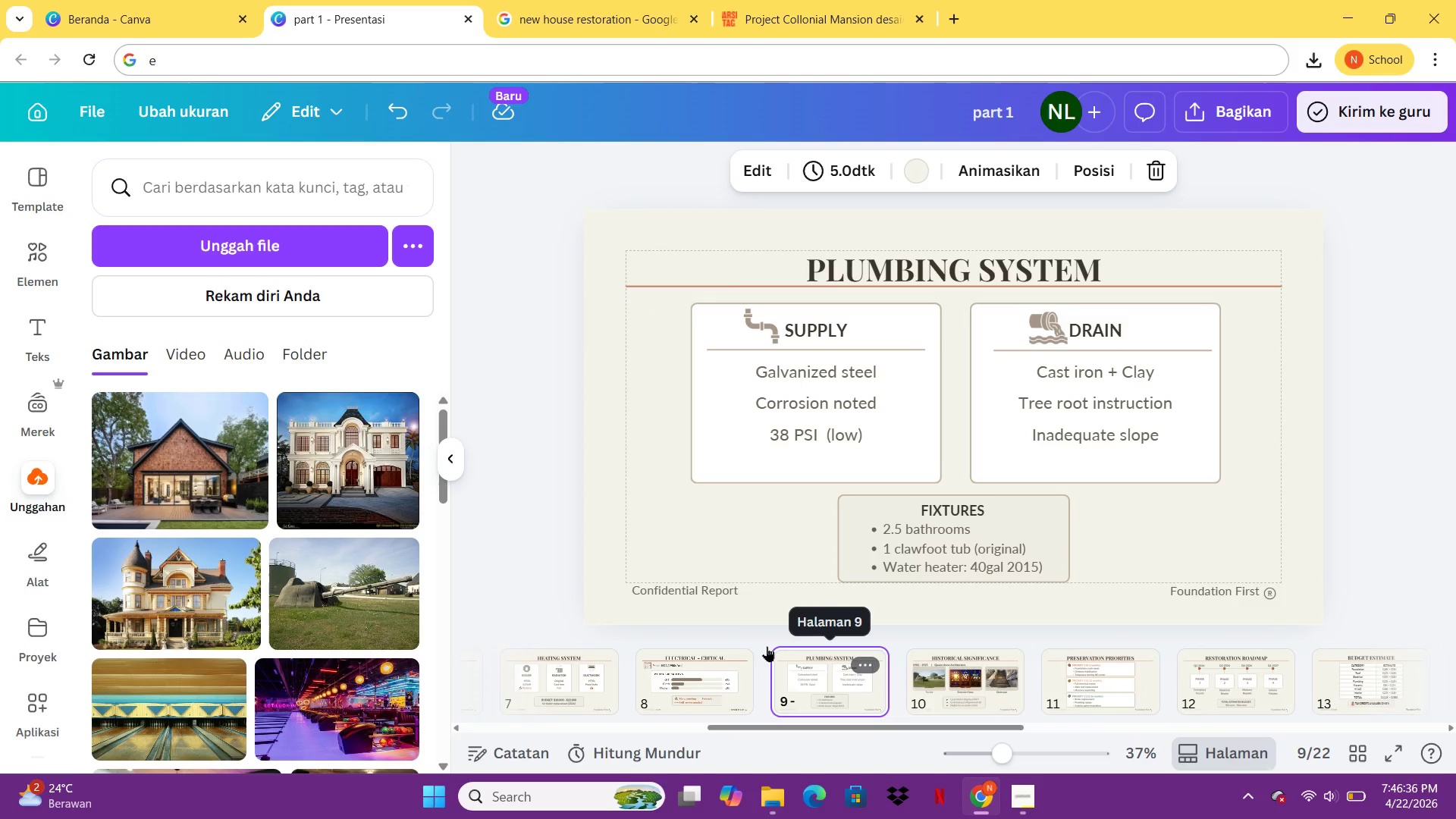 
key(ArrowLeft)
 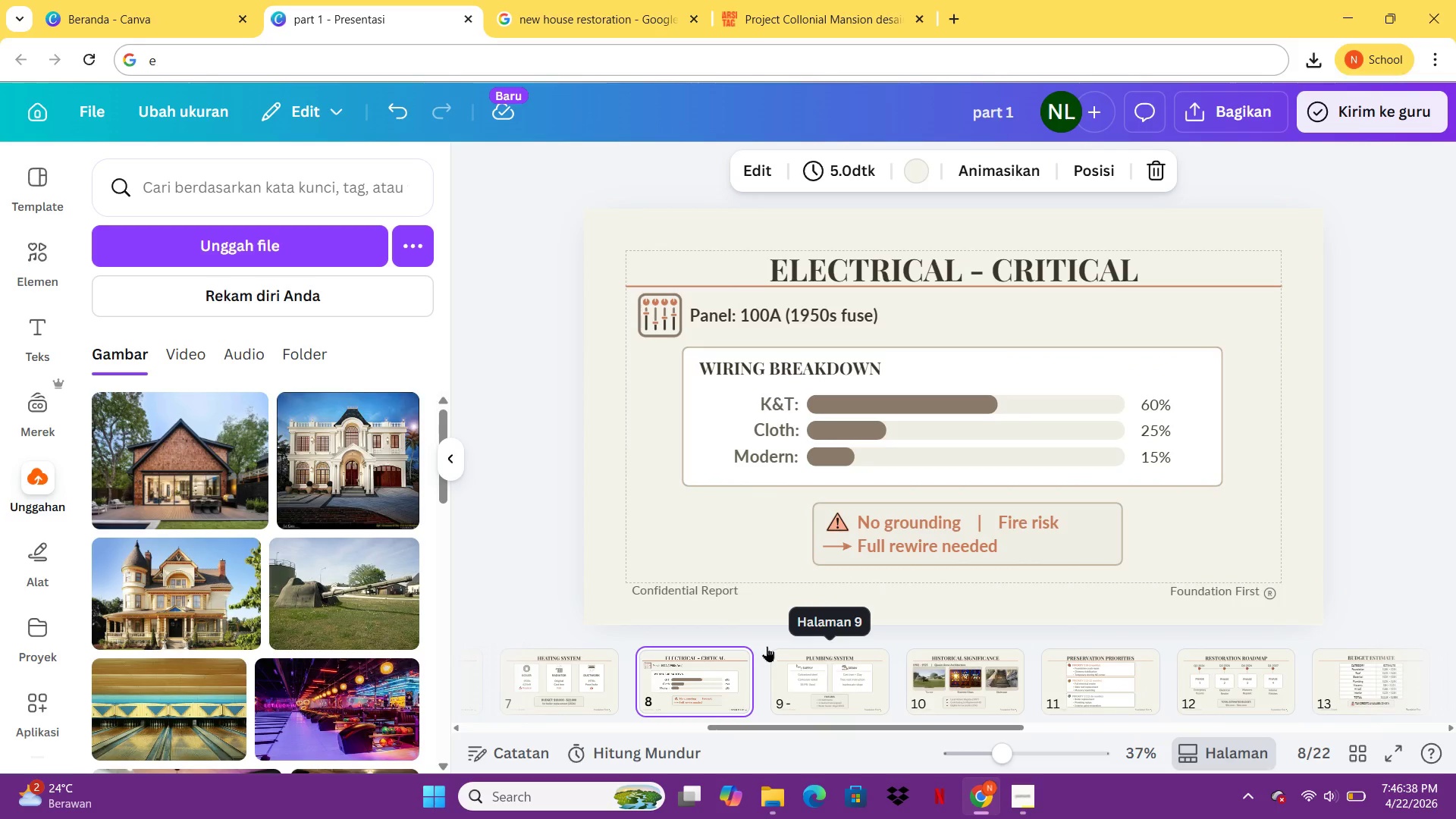 
key(ArrowLeft)
 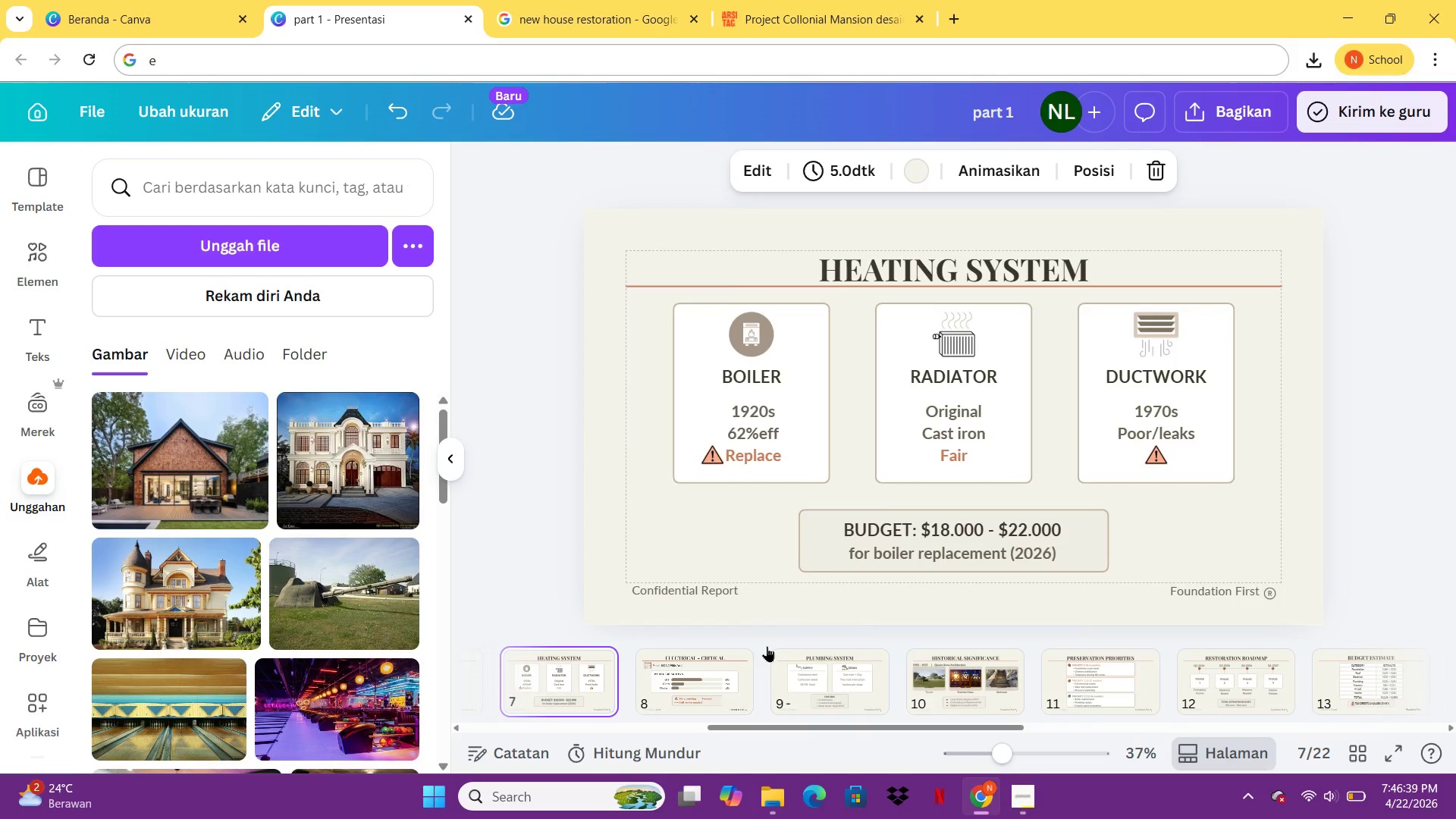 
key(ArrowLeft)
 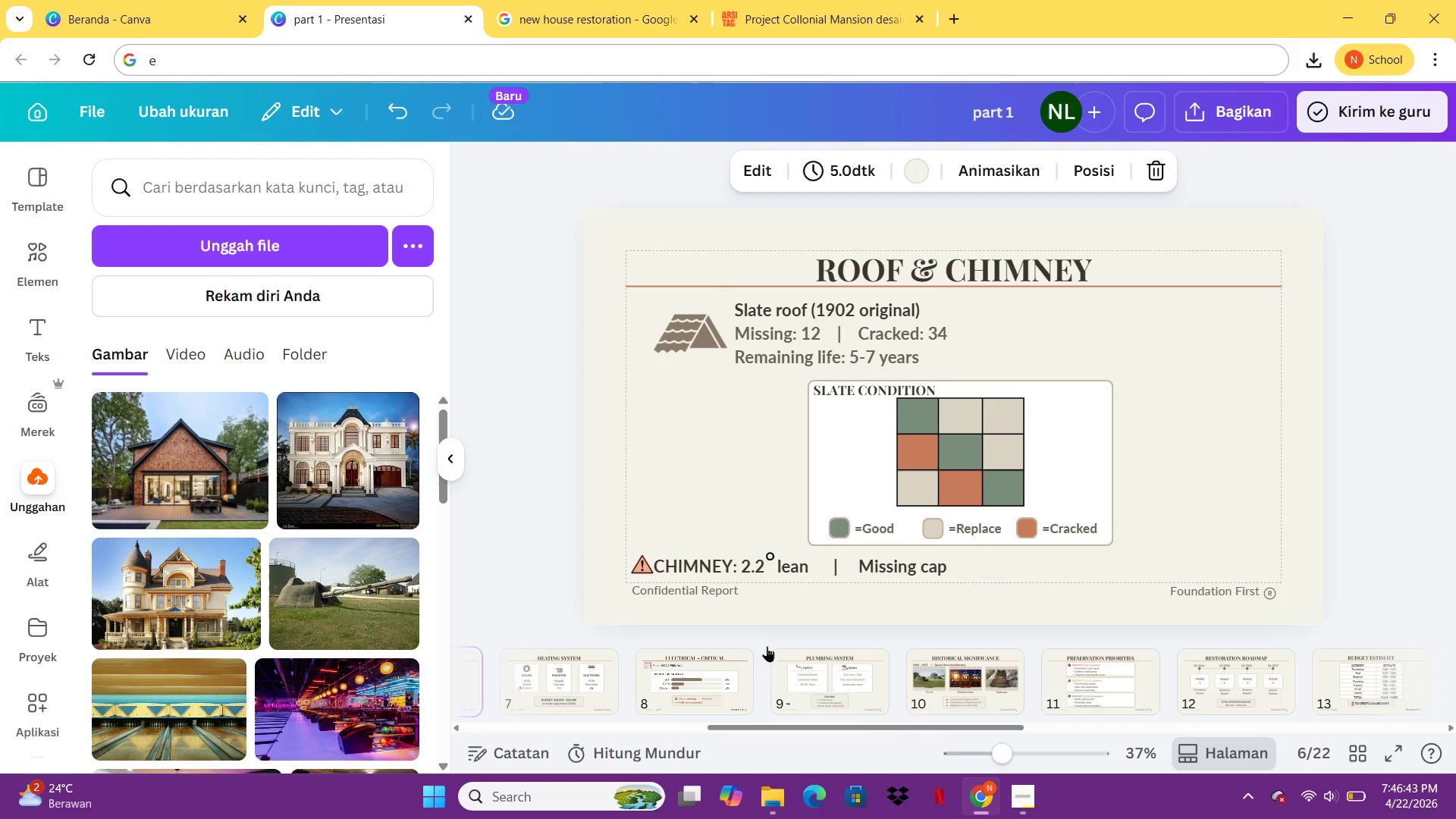 
key(ArrowLeft)
 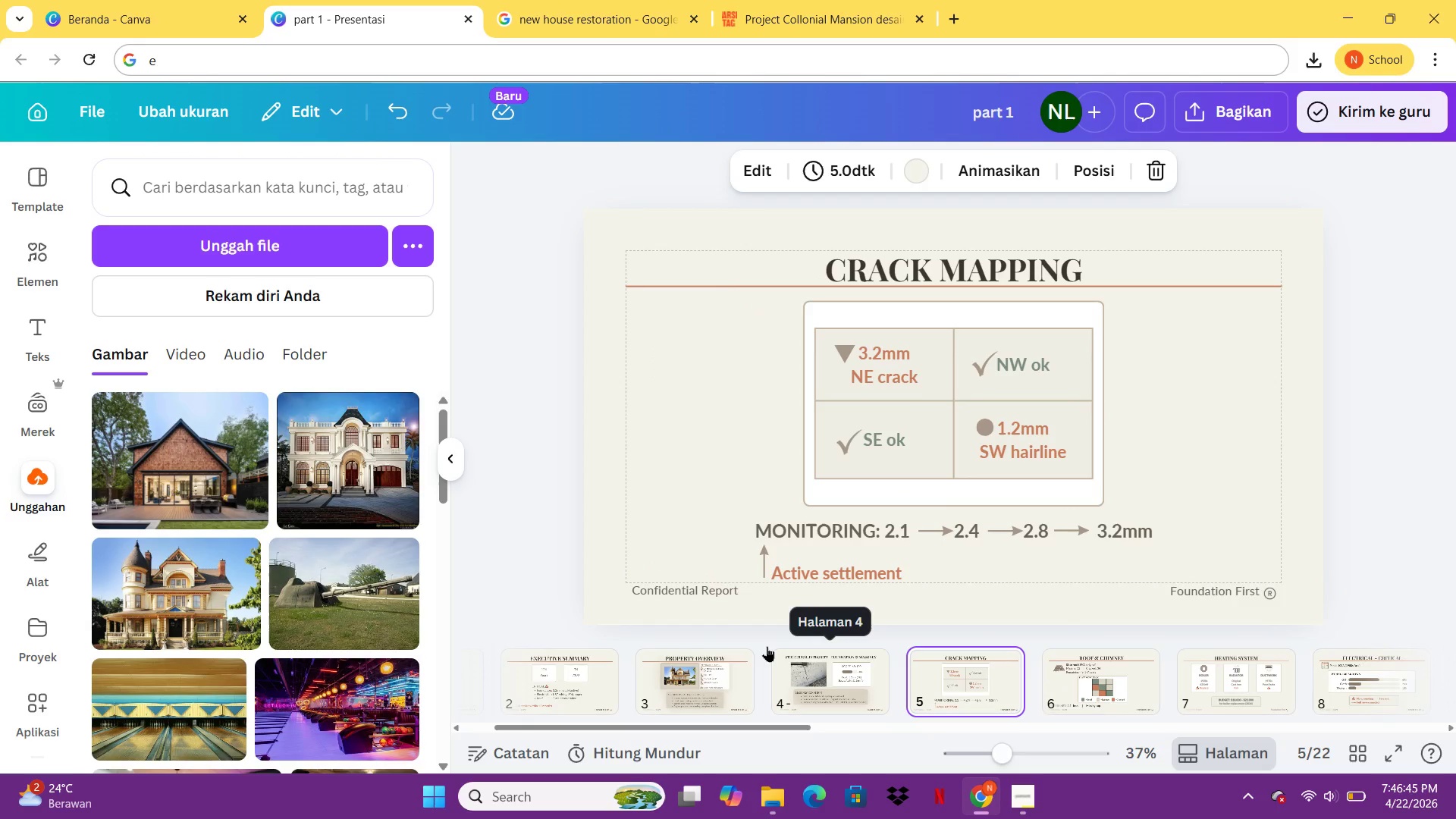 
key(ArrowRight)
 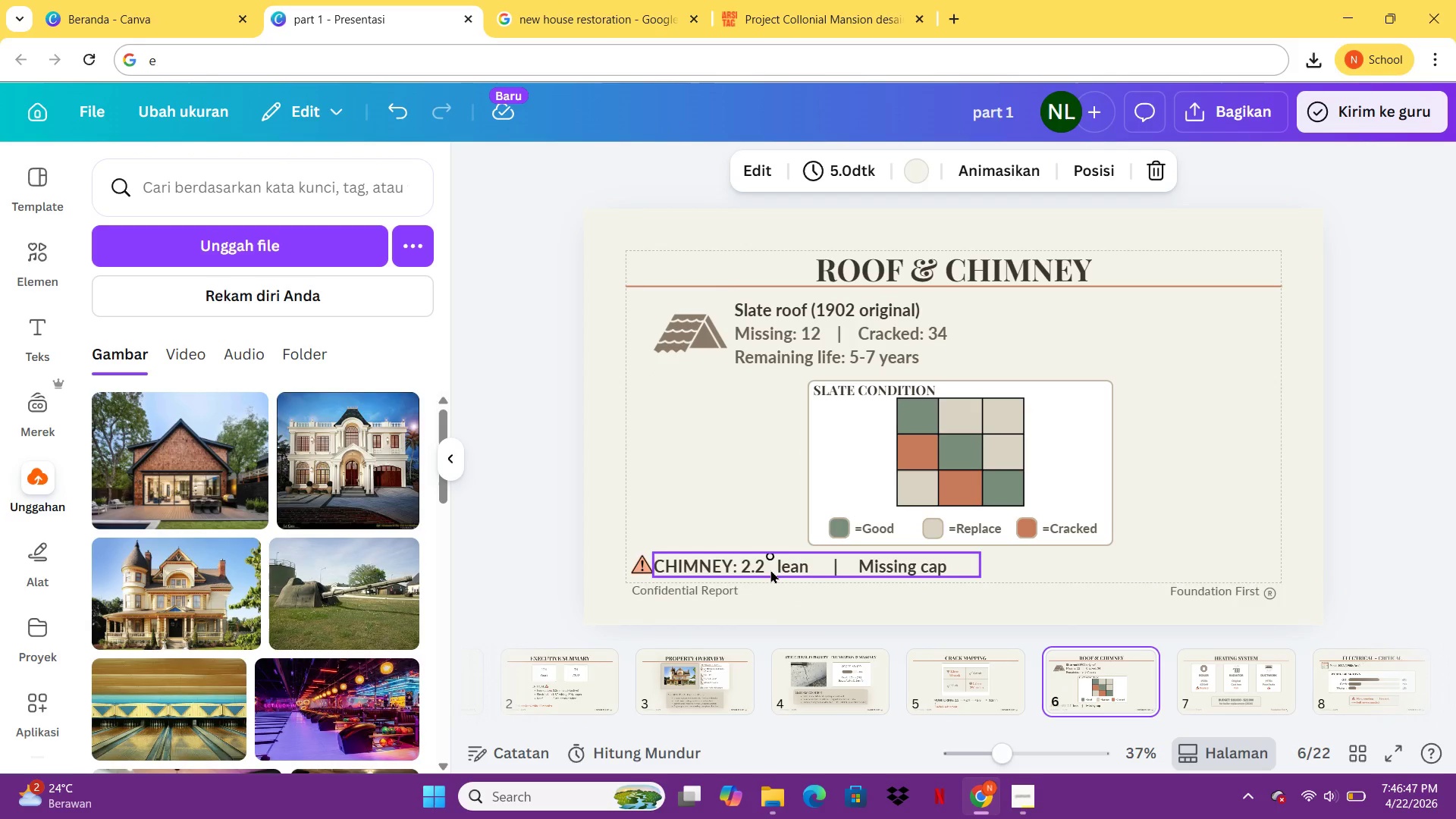 
left_click([770, 568])
 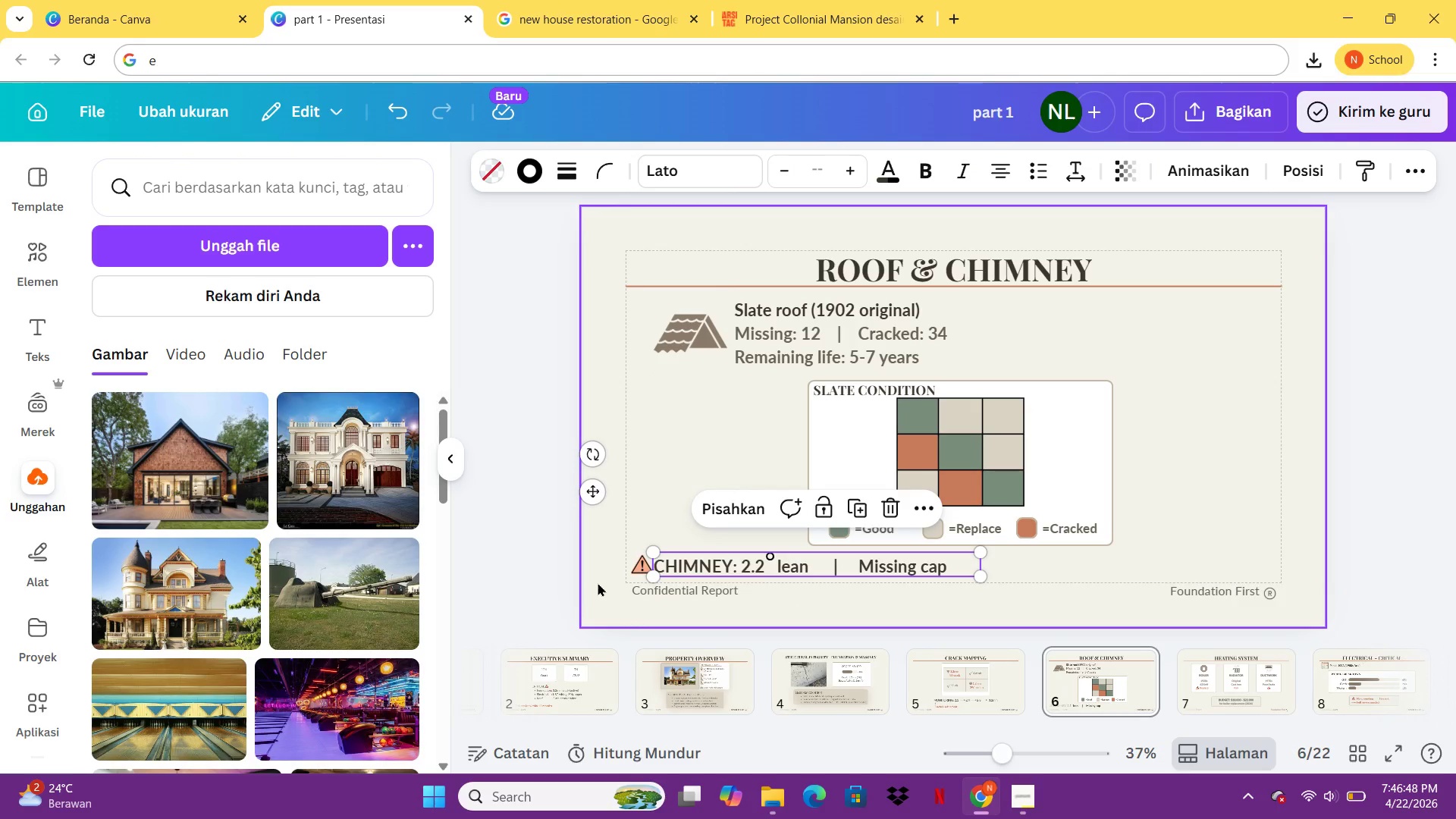 
left_click([598, 582])
 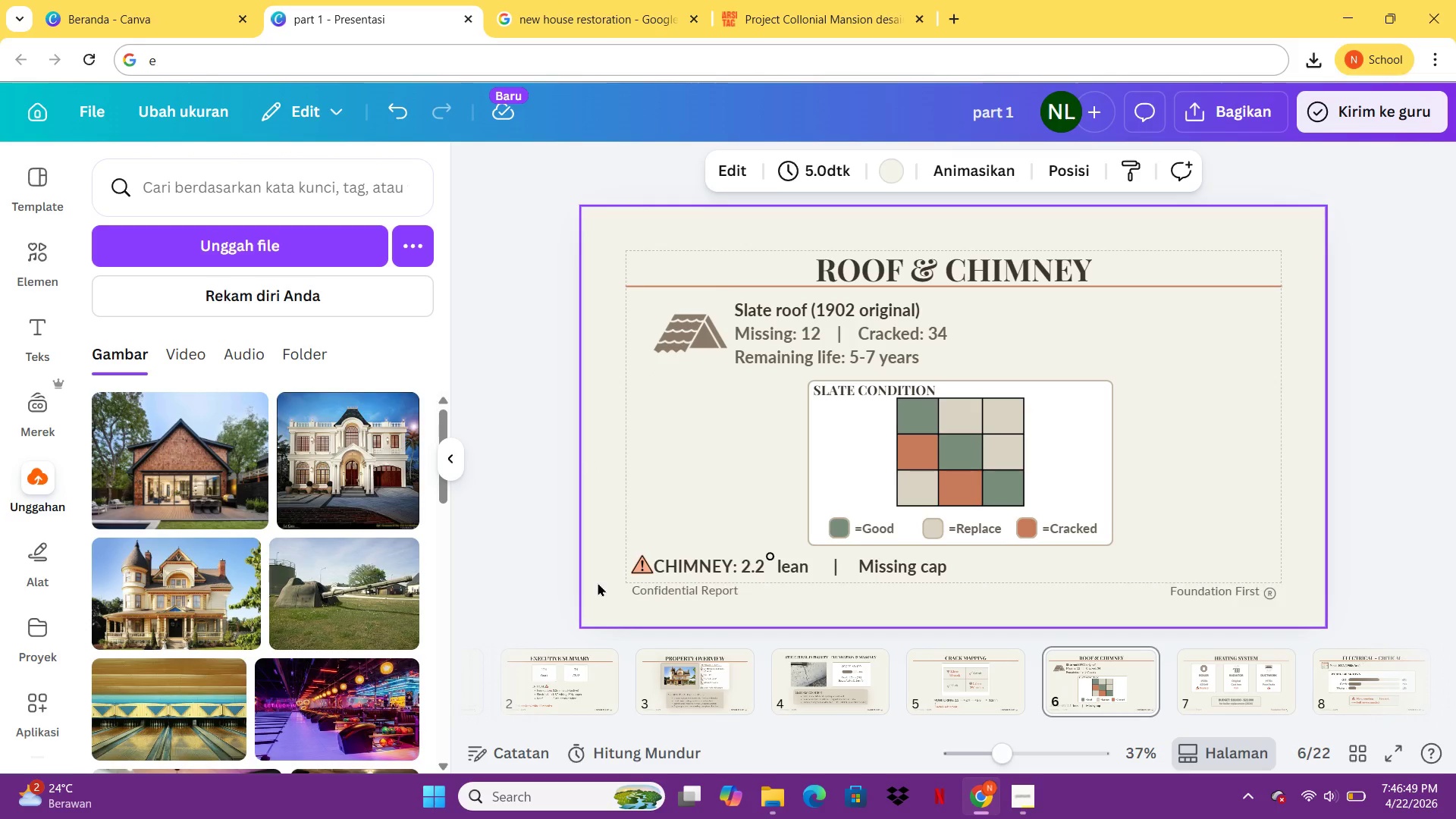 
key(ArrowLeft)
 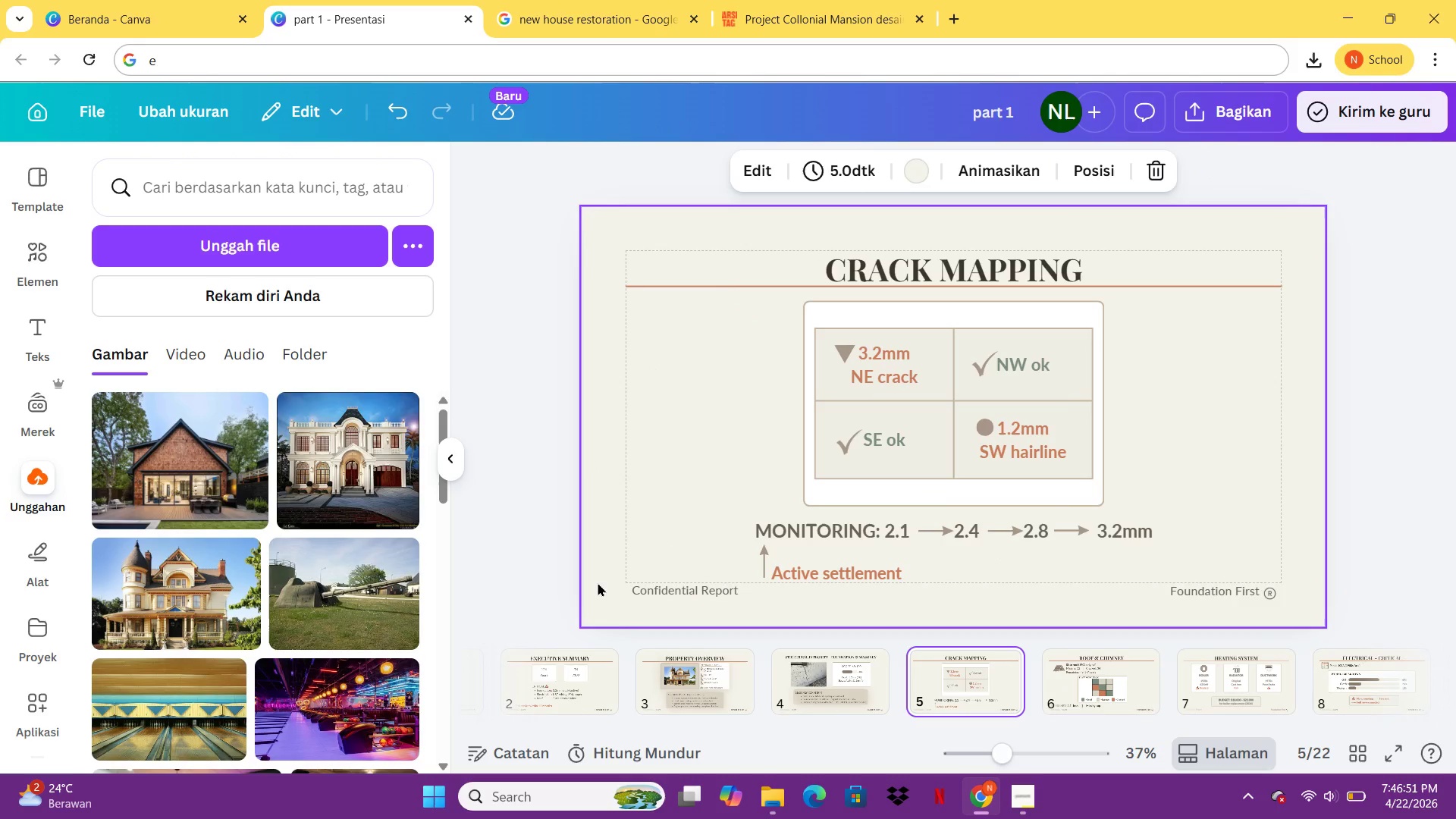 
key(ArrowLeft)
 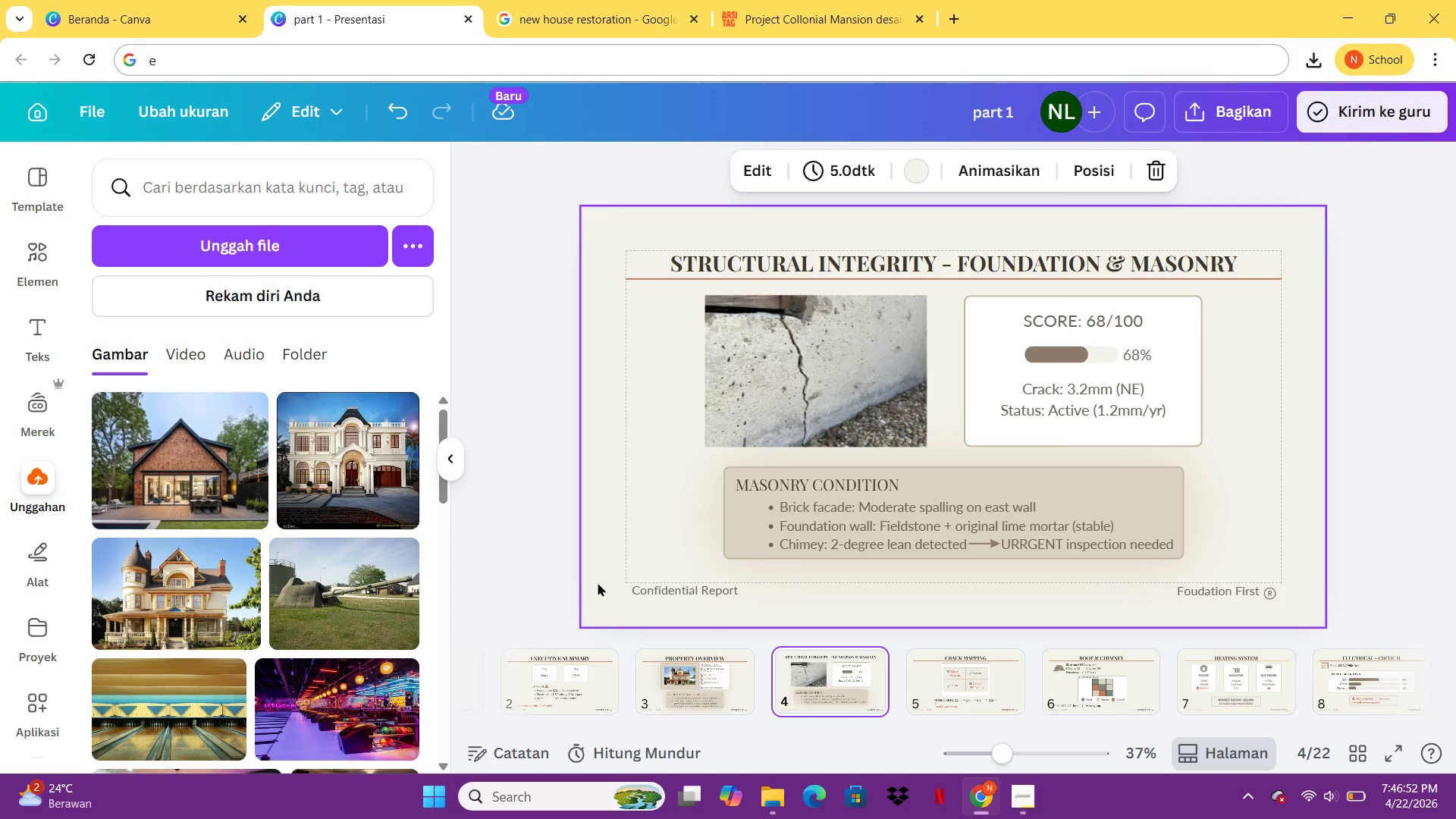 
key(ArrowLeft)
 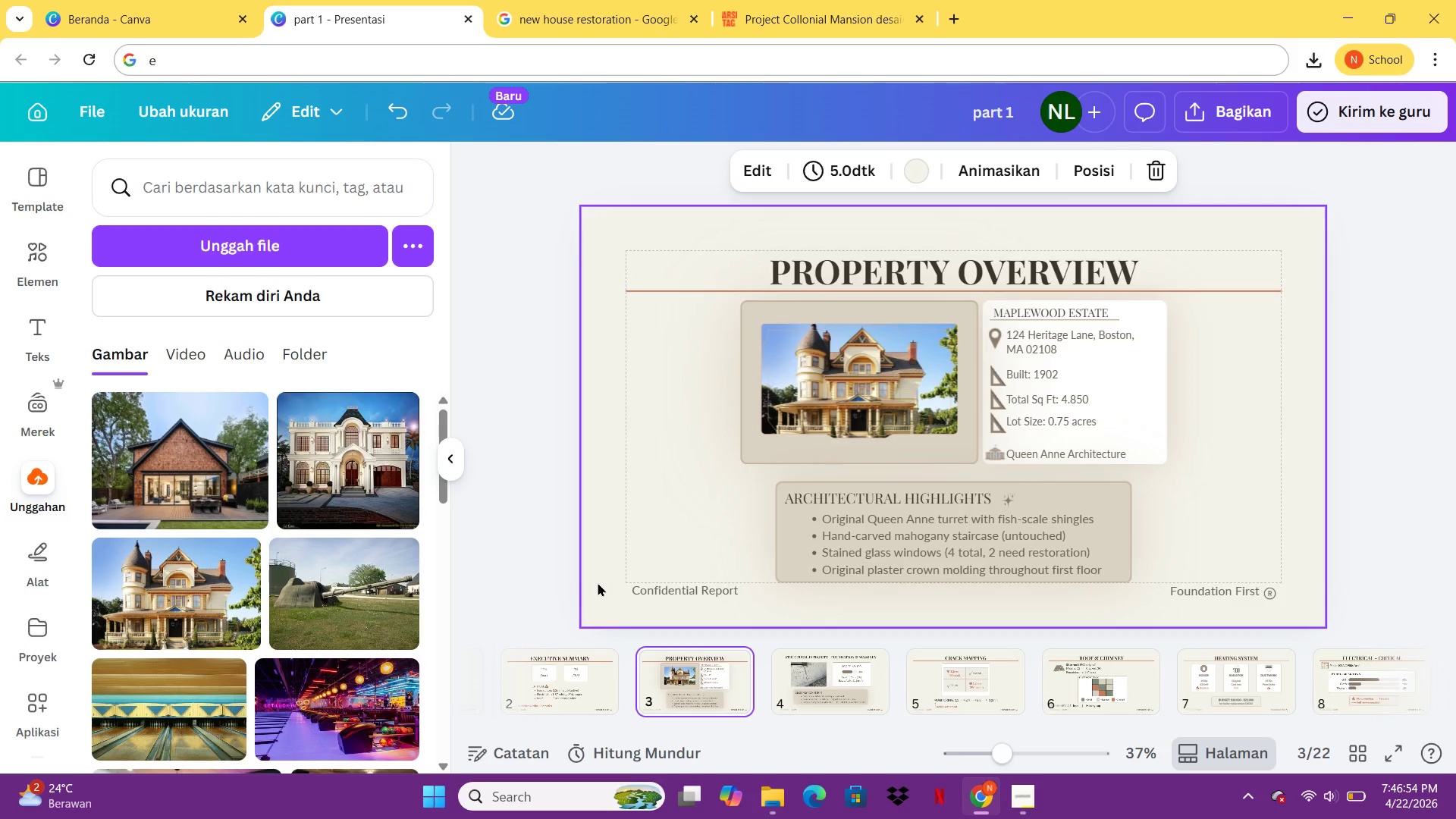 
key(ArrowLeft)
 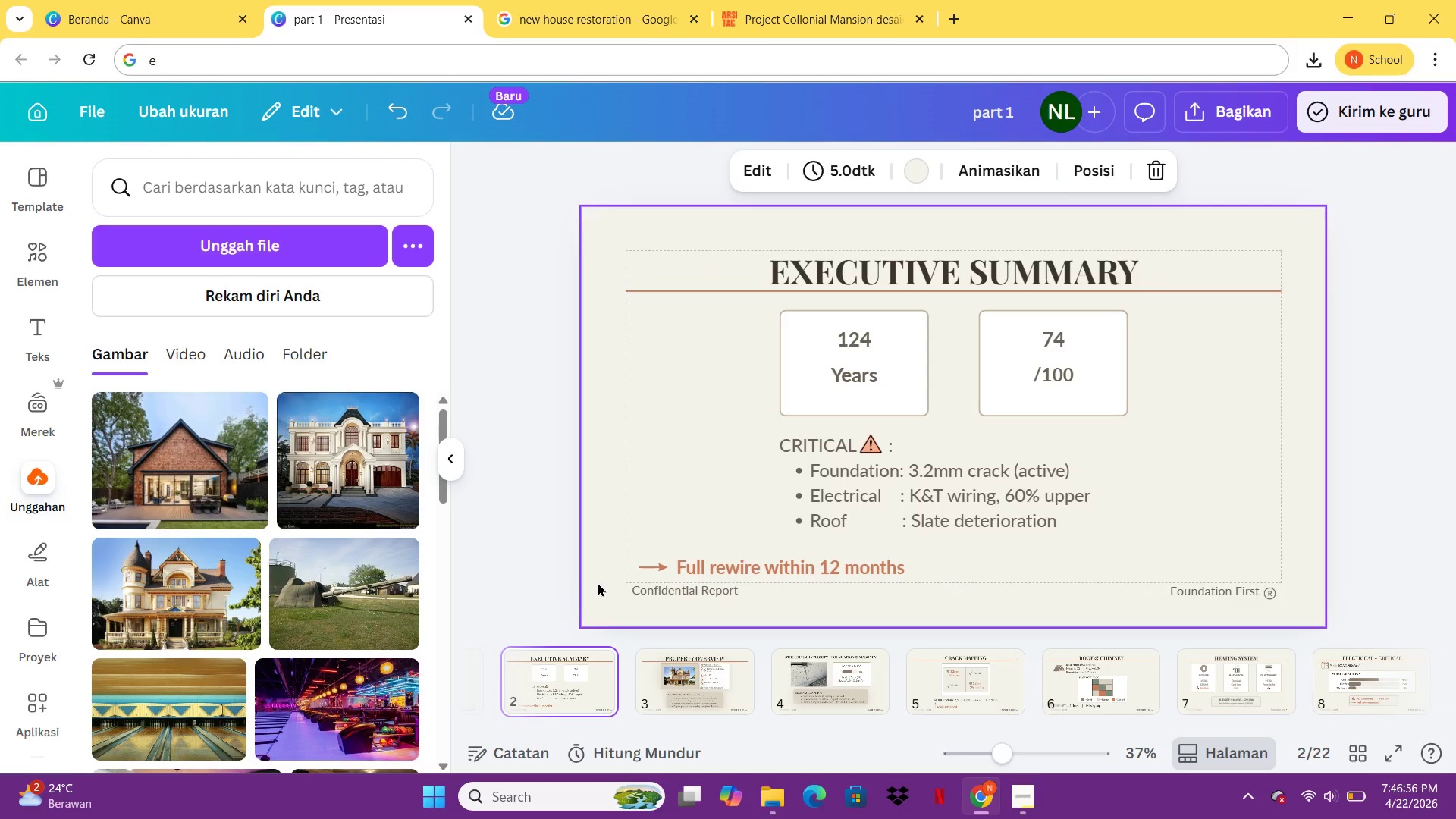 